 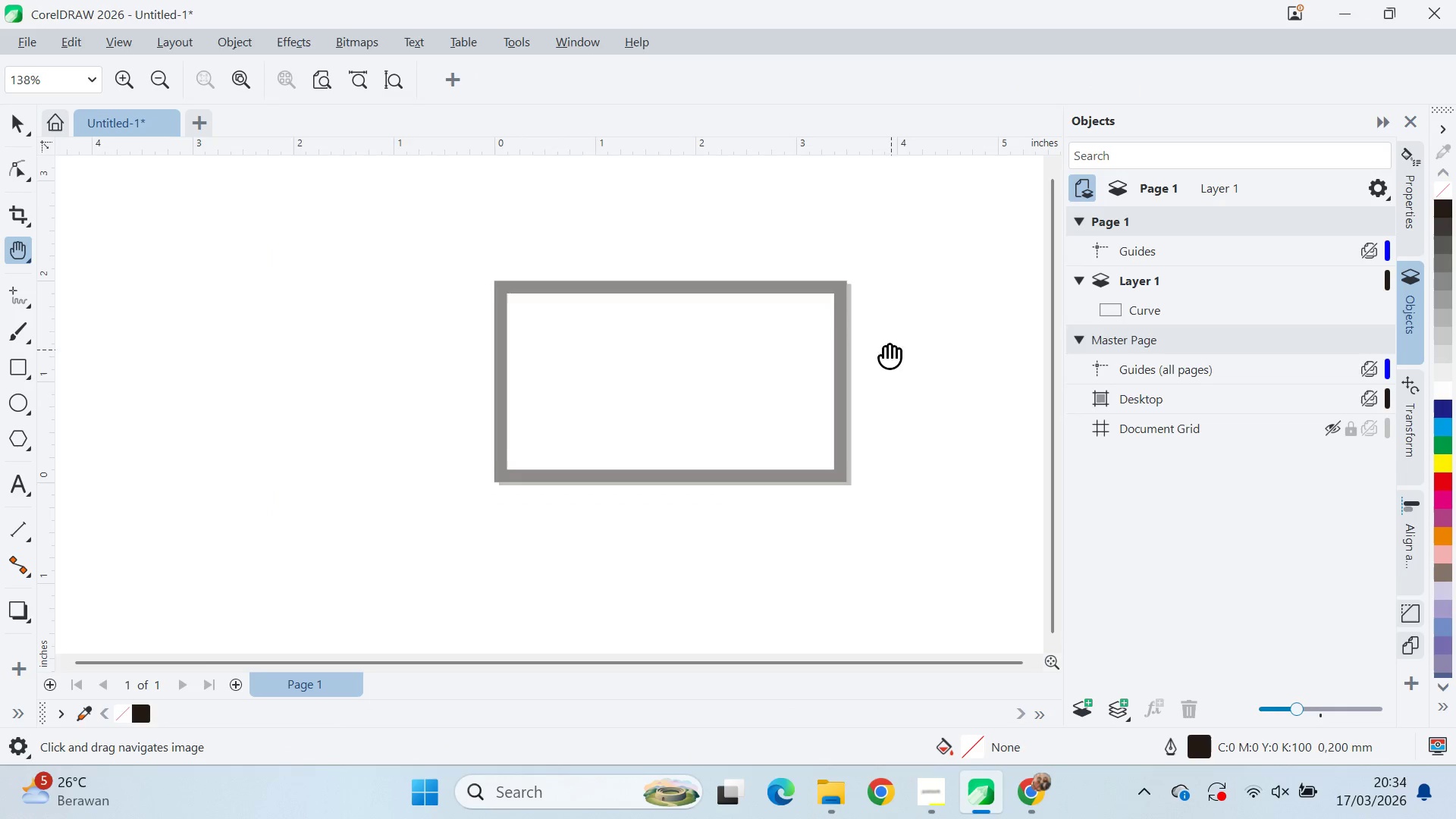 
left_click_drag(start_coordinate=[889, 350], to_coordinate=[556, 340])
 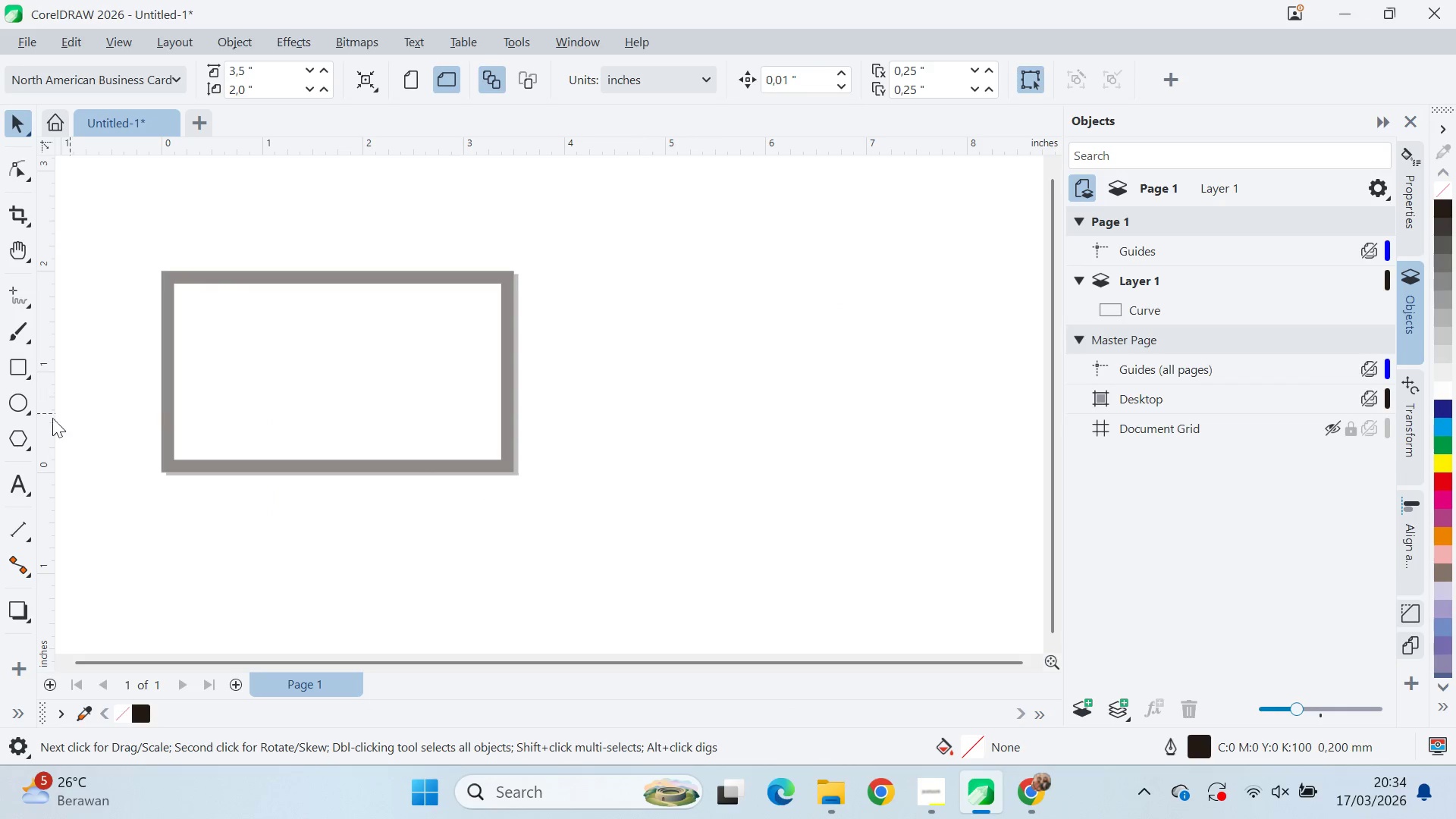 
scroll: coordinate [841, 351], scroll_direction: down, amount: 4.0
 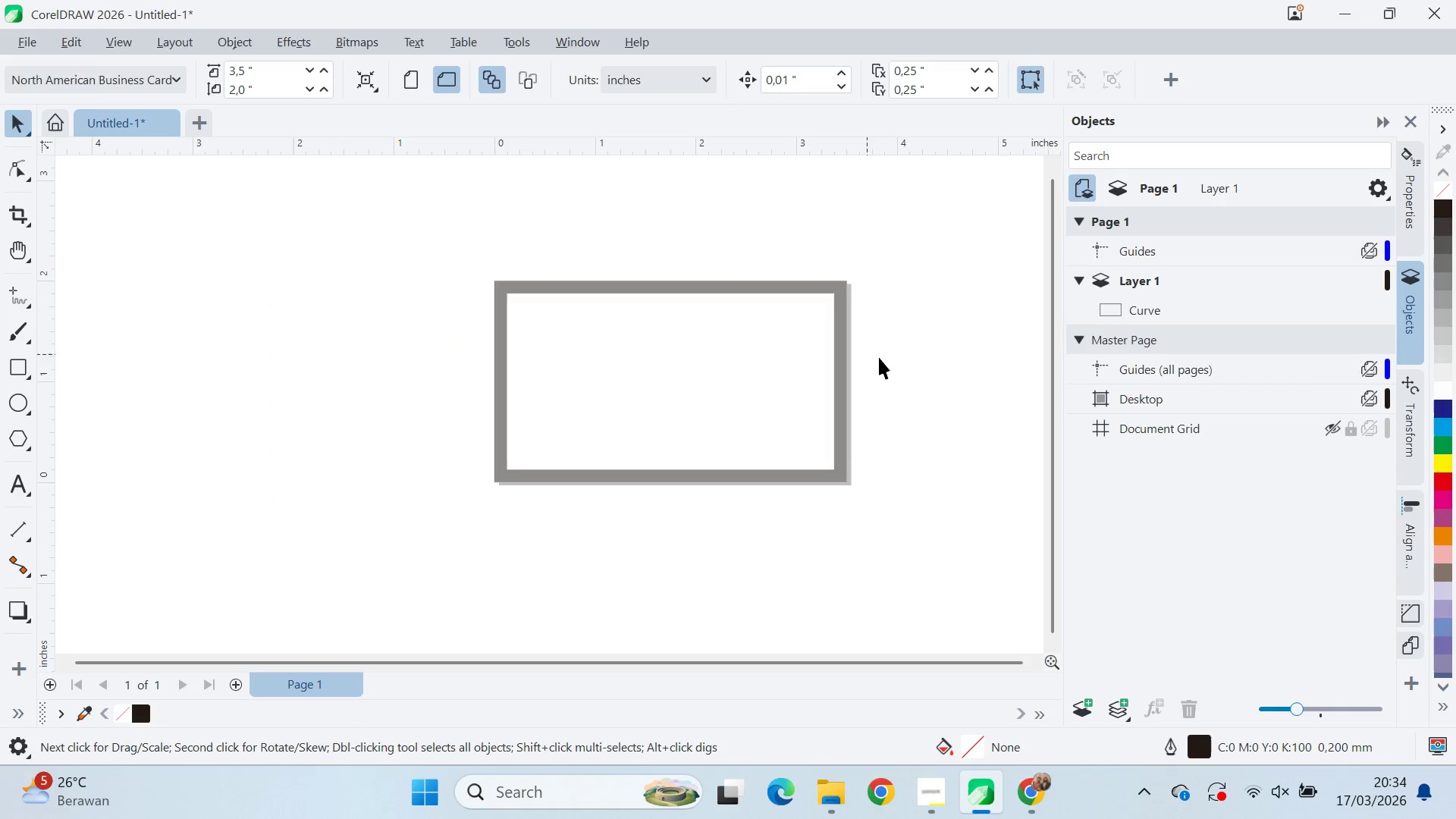 
key(V)
 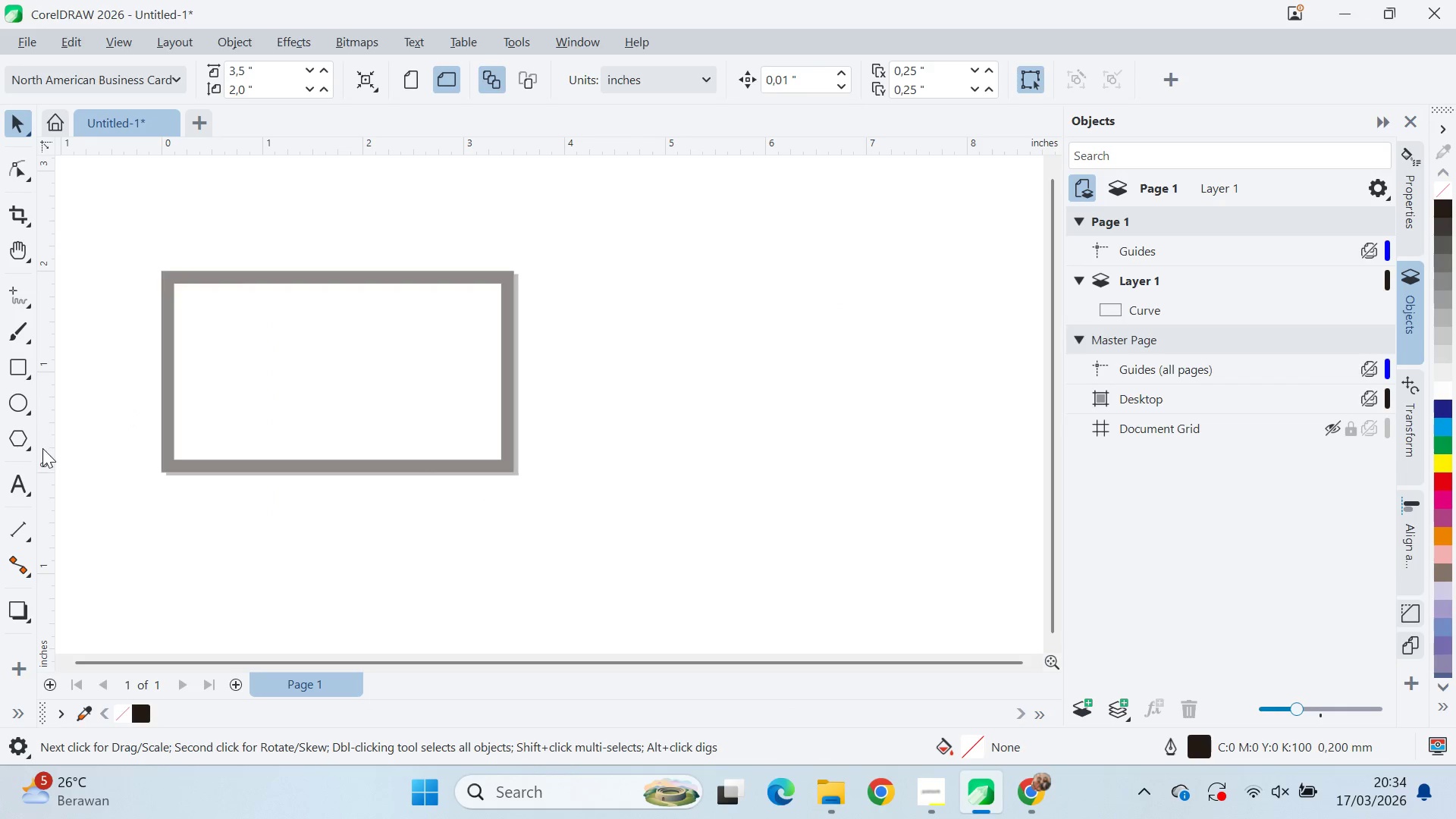 
left_click([7, 491])
 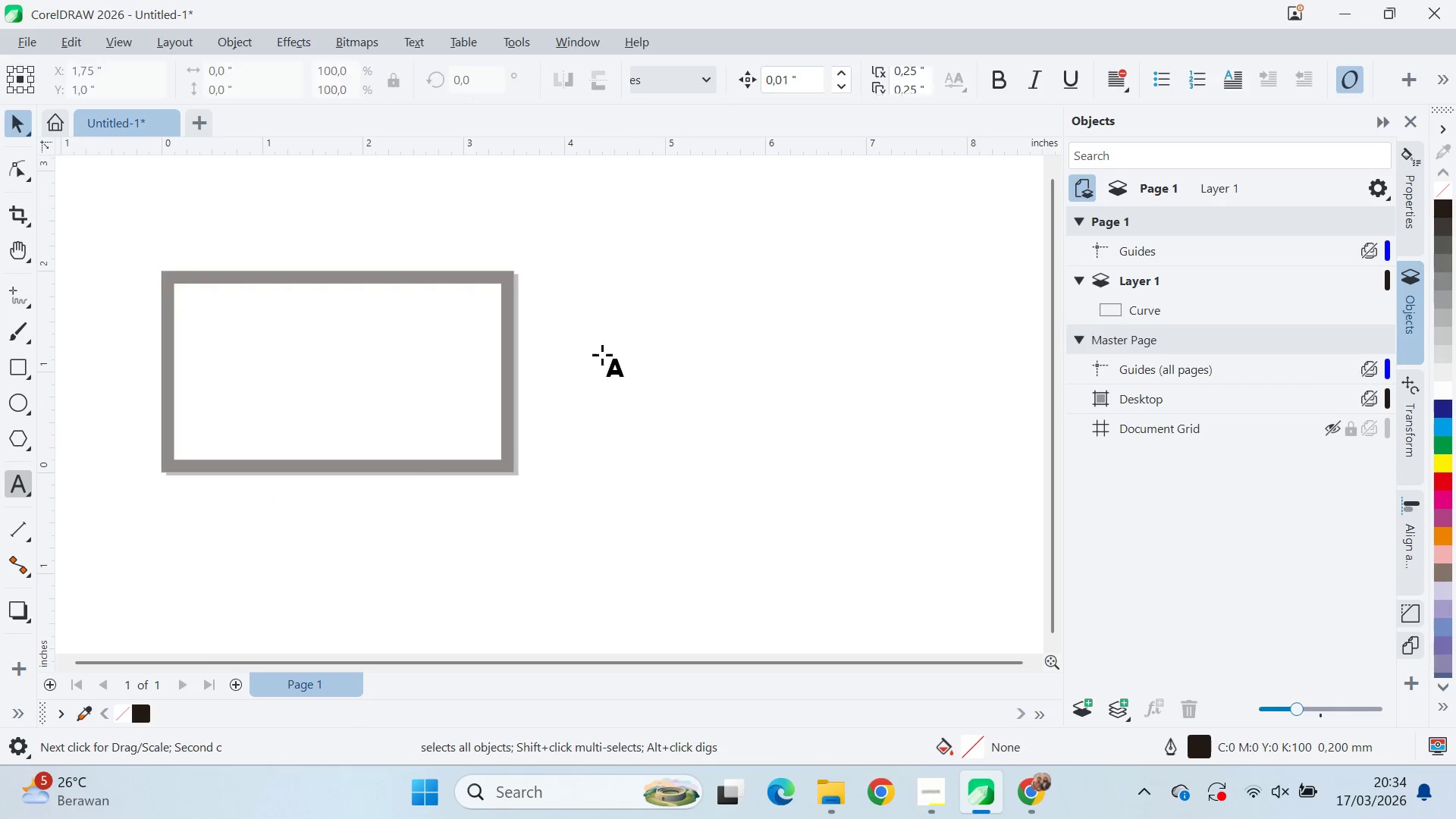 
key(Control+ControlLeft)
 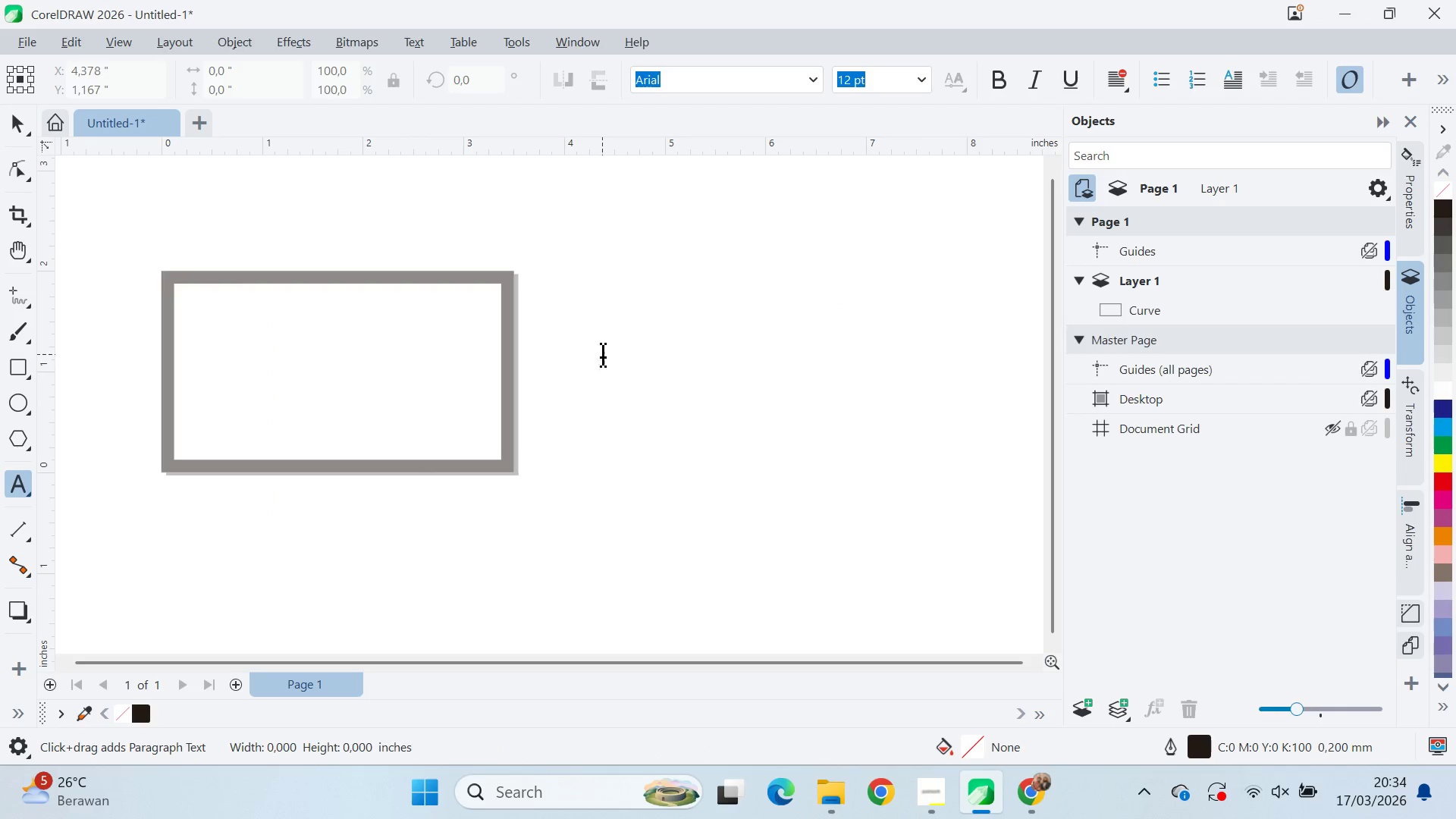 
key(Control+V)
 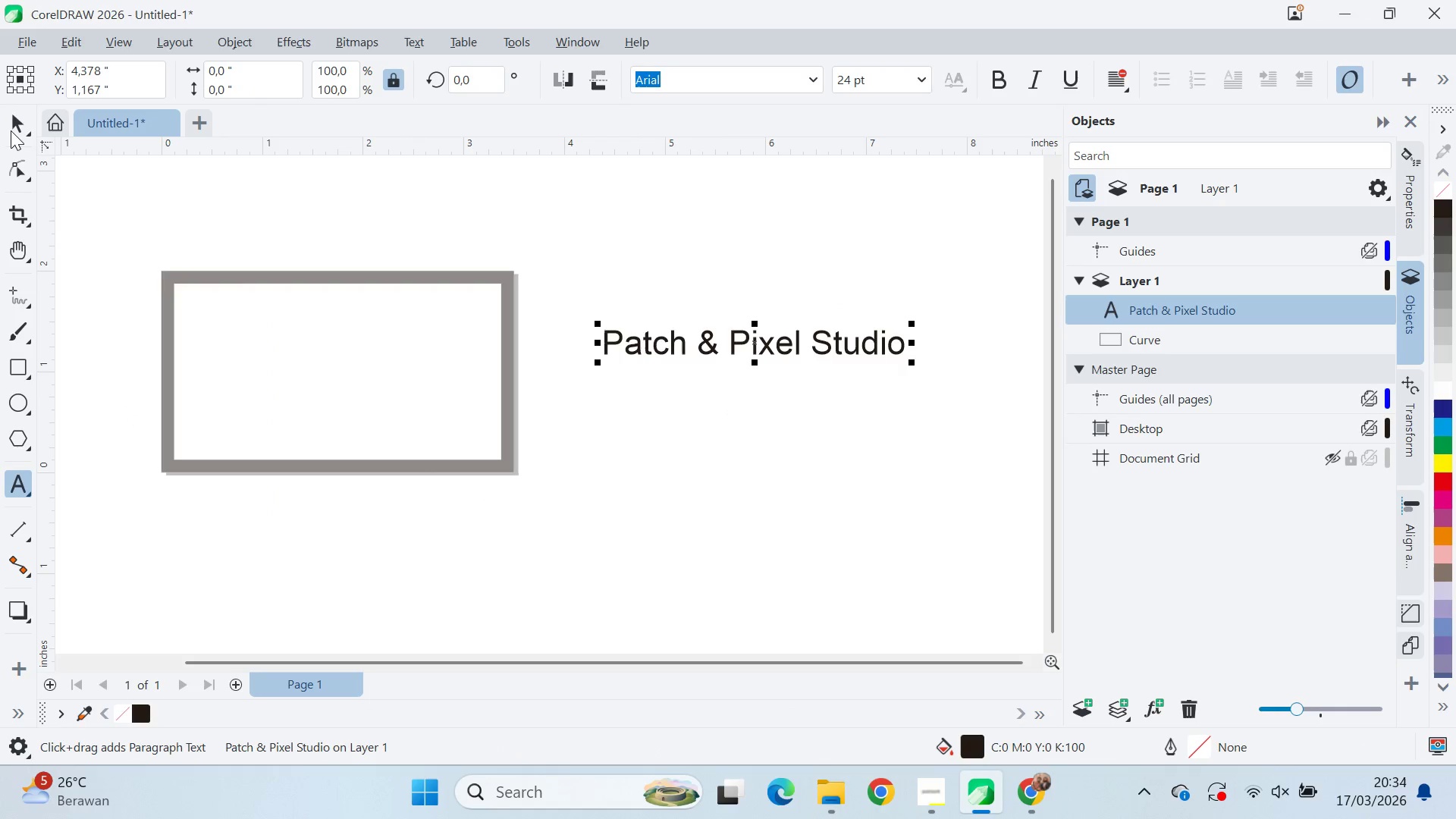 
double_click([620, 289])
 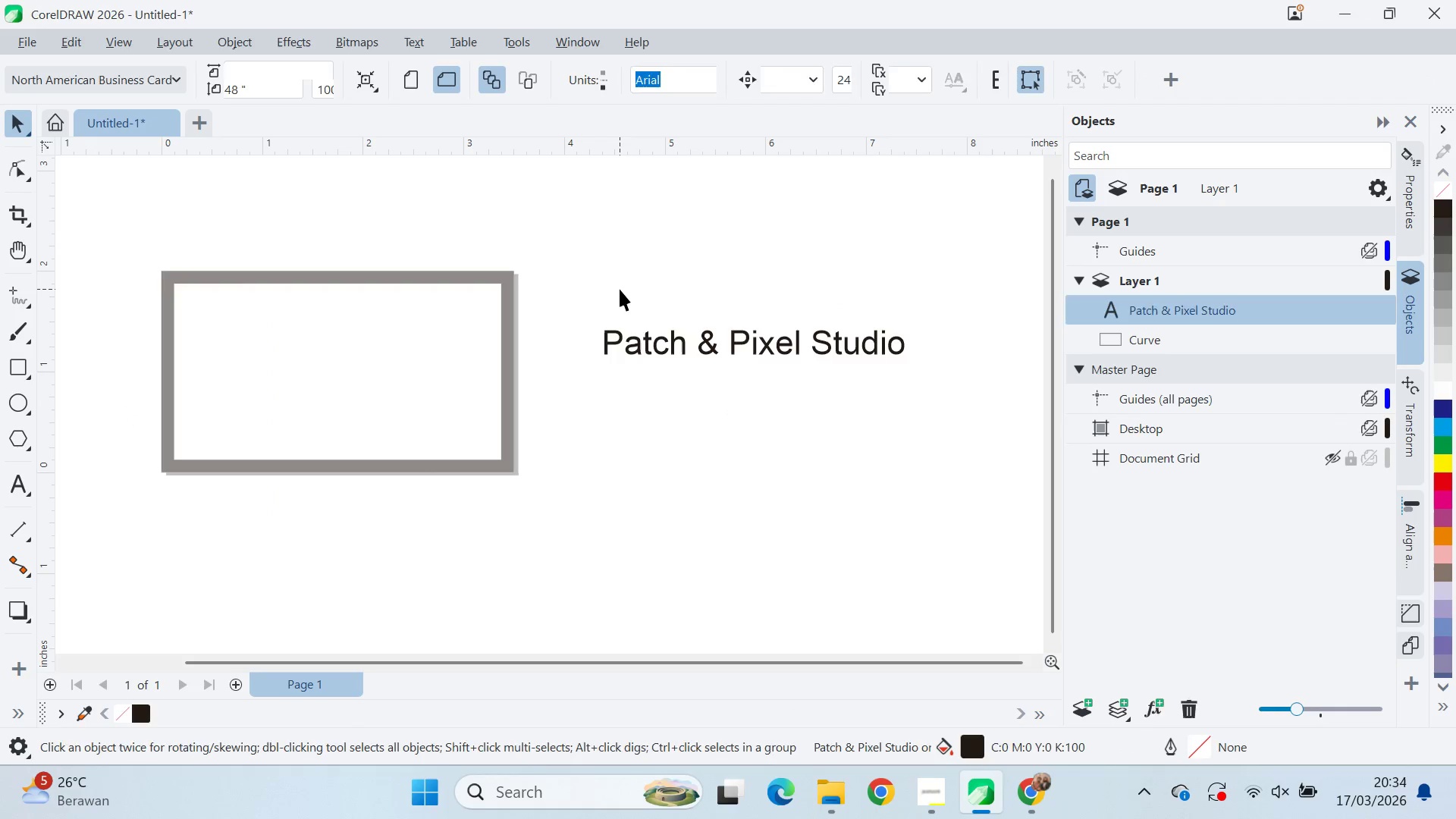 
key(Alt+AltLeft)
 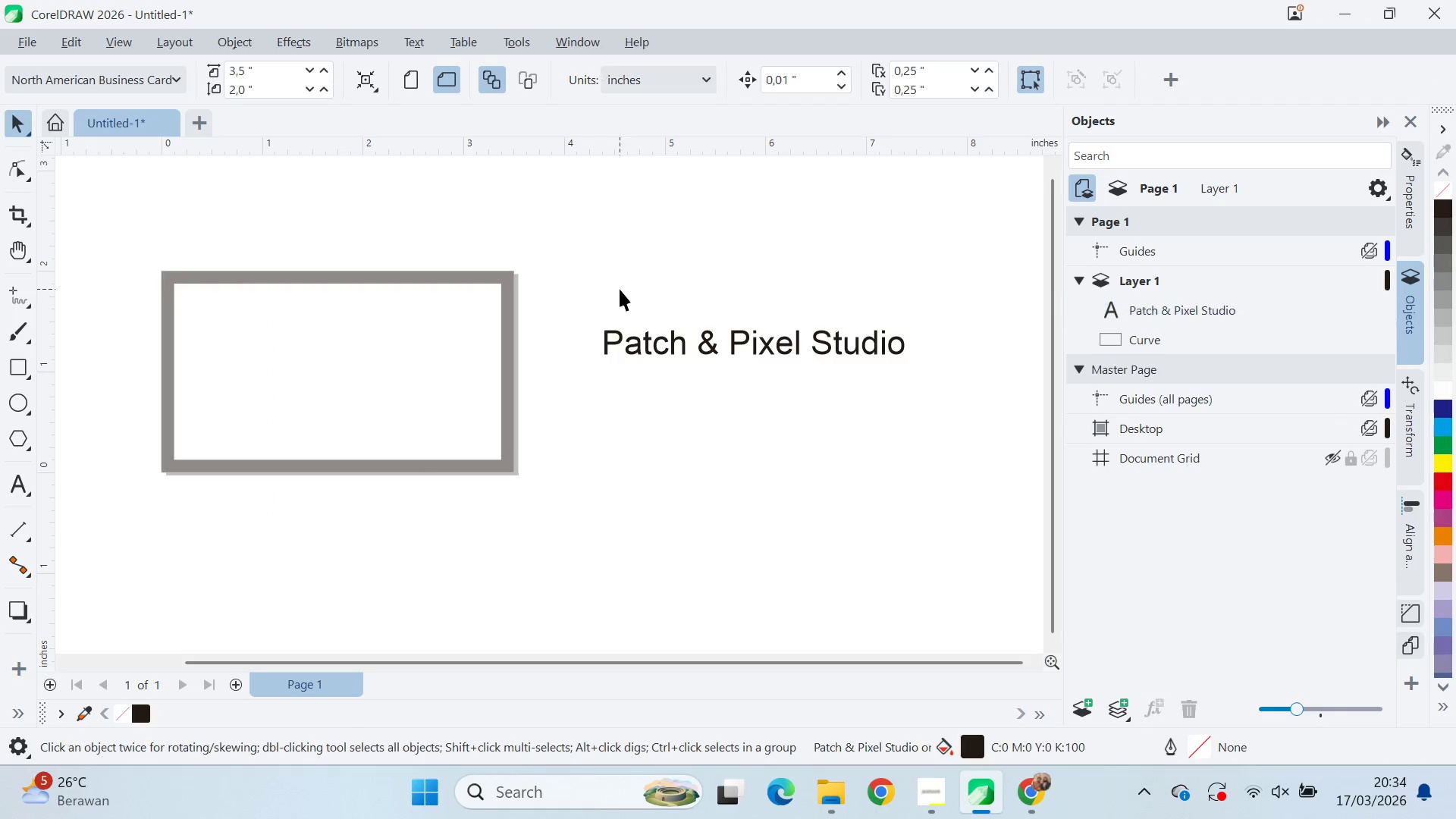 
key(Alt+Tab)